 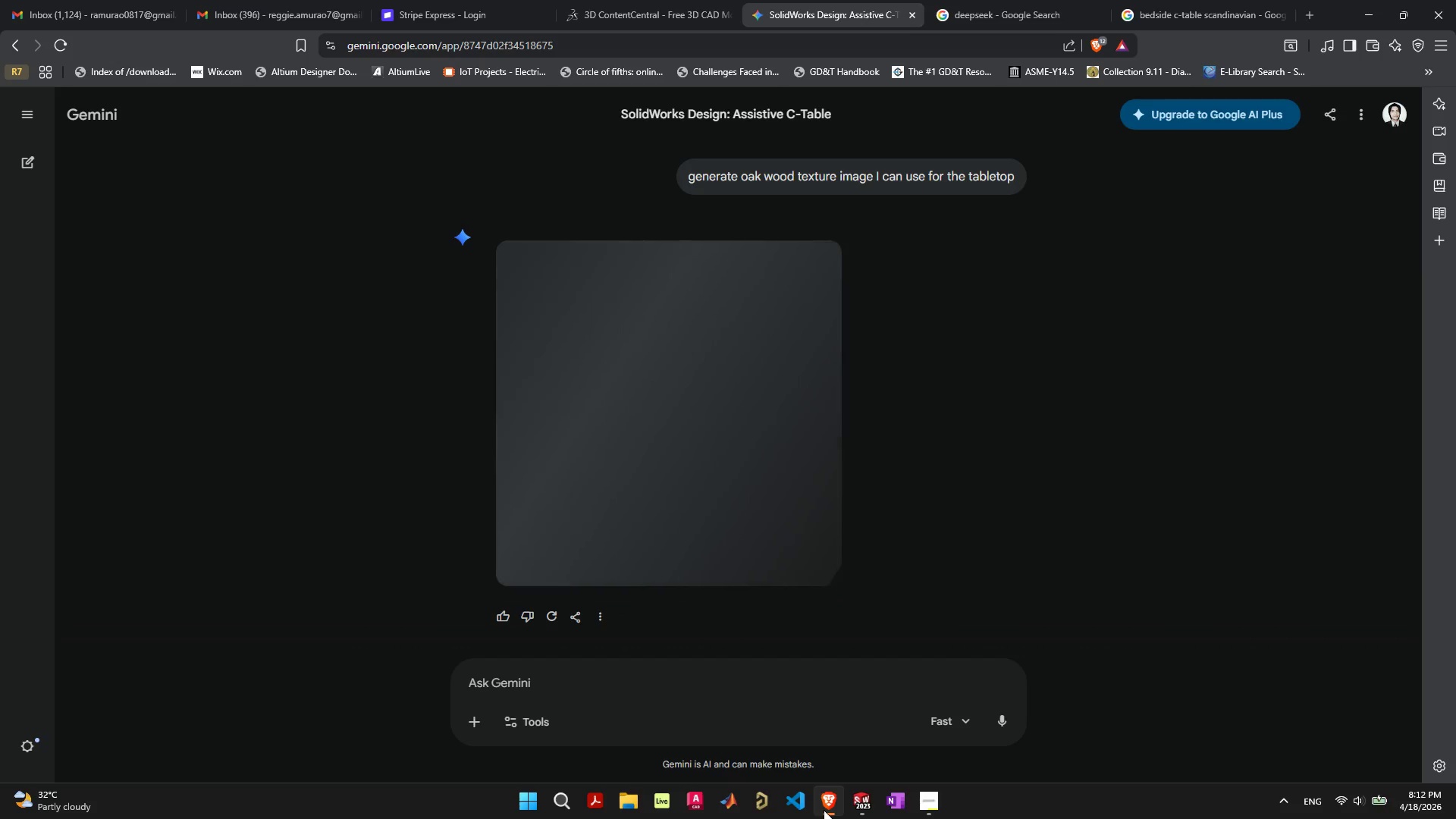 
left_click([821, 263])
 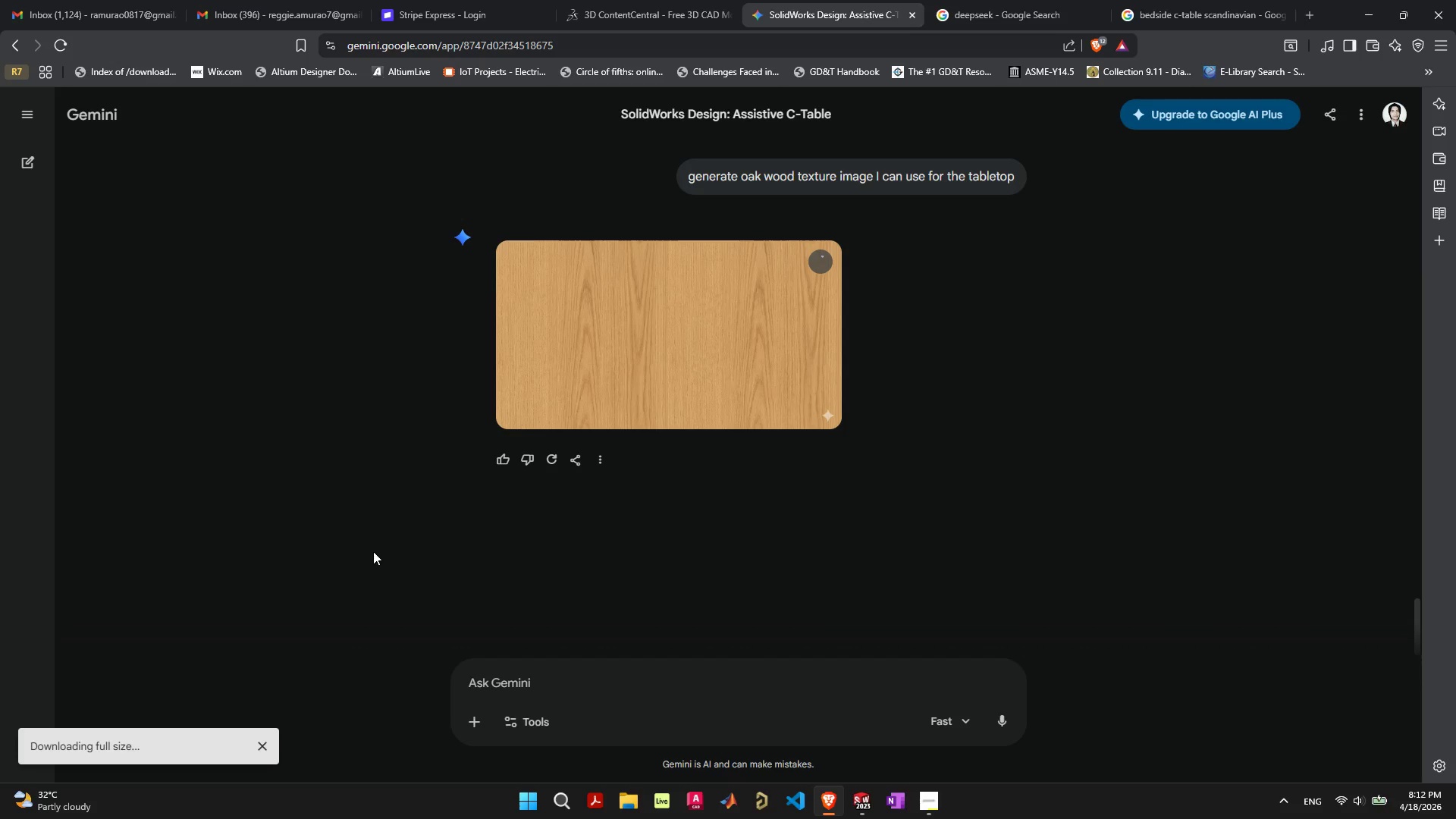 
wait(8.12)
 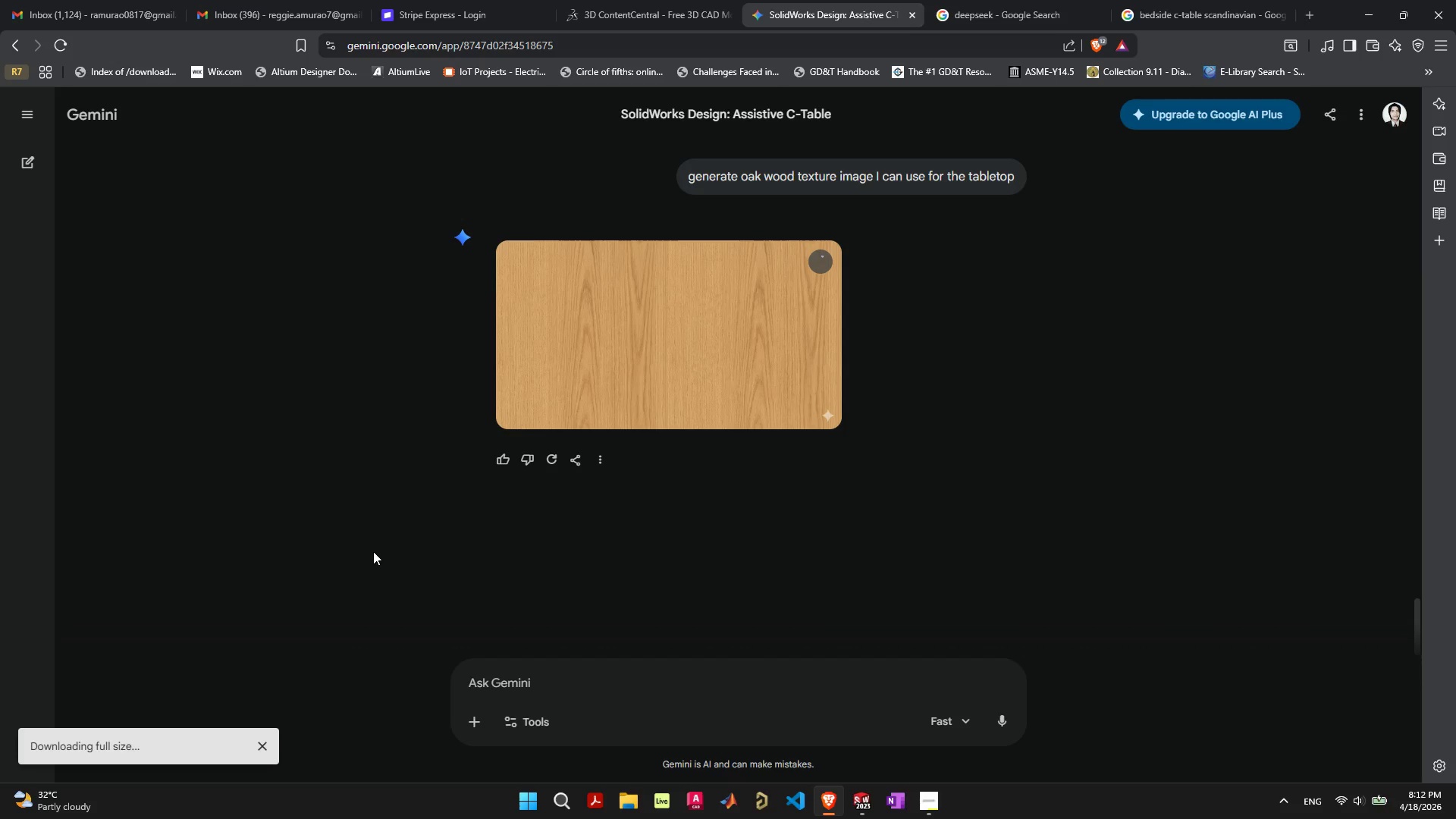 
left_click([179, 45])
 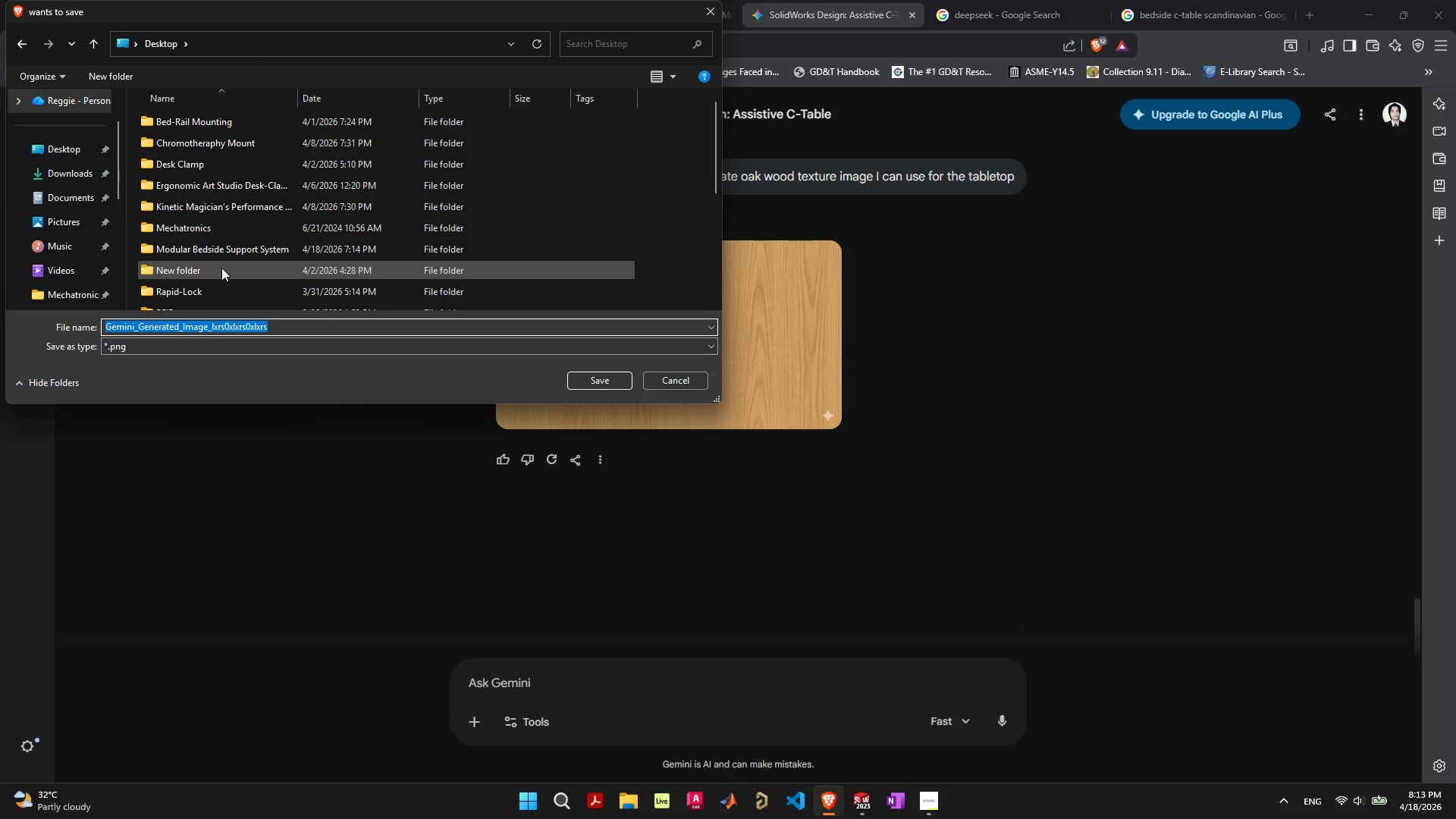 
left_click([221, 253])
 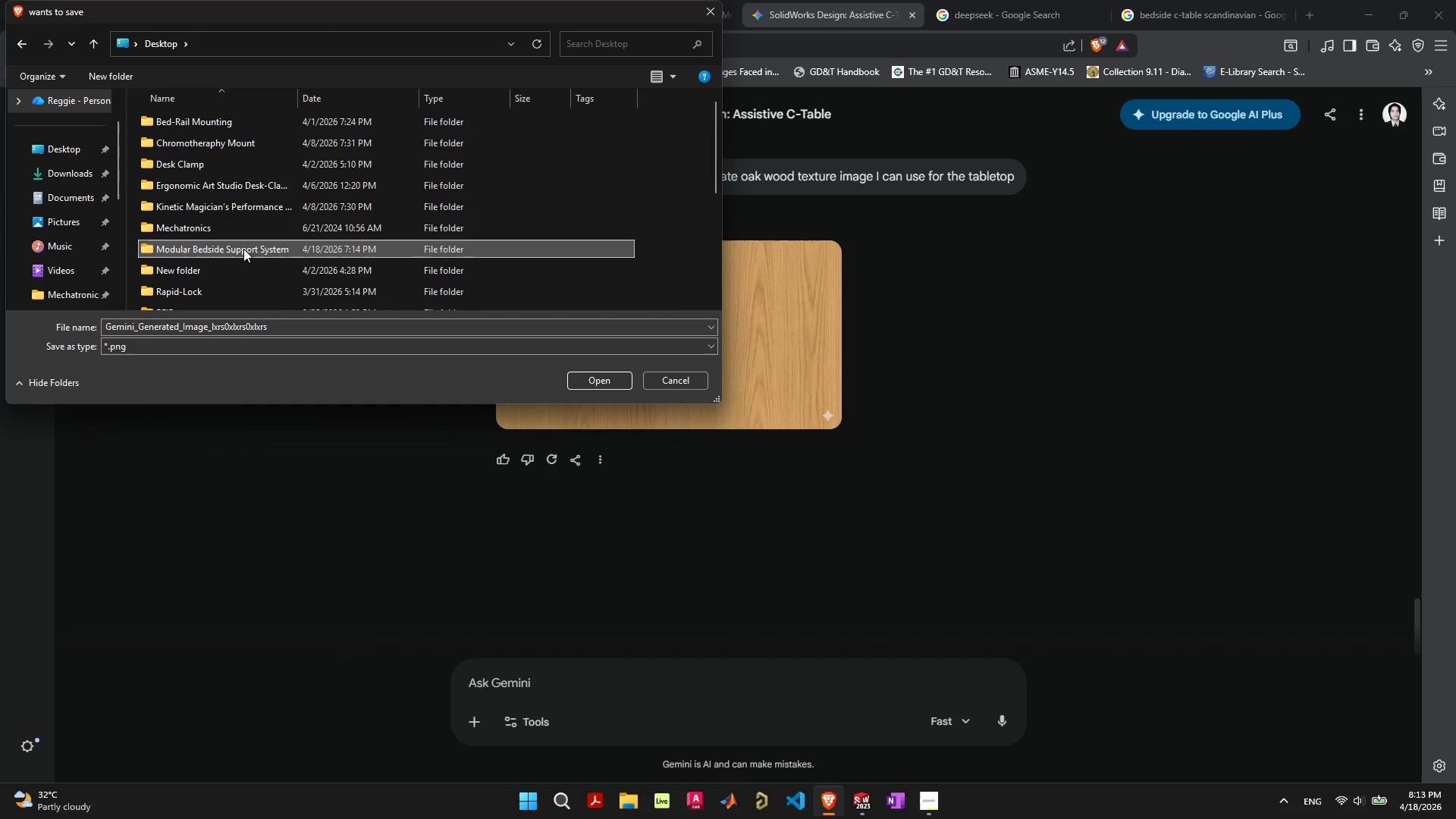 
scroll: coordinate [243, 249], scroll_direction: down, amount: 5.0
 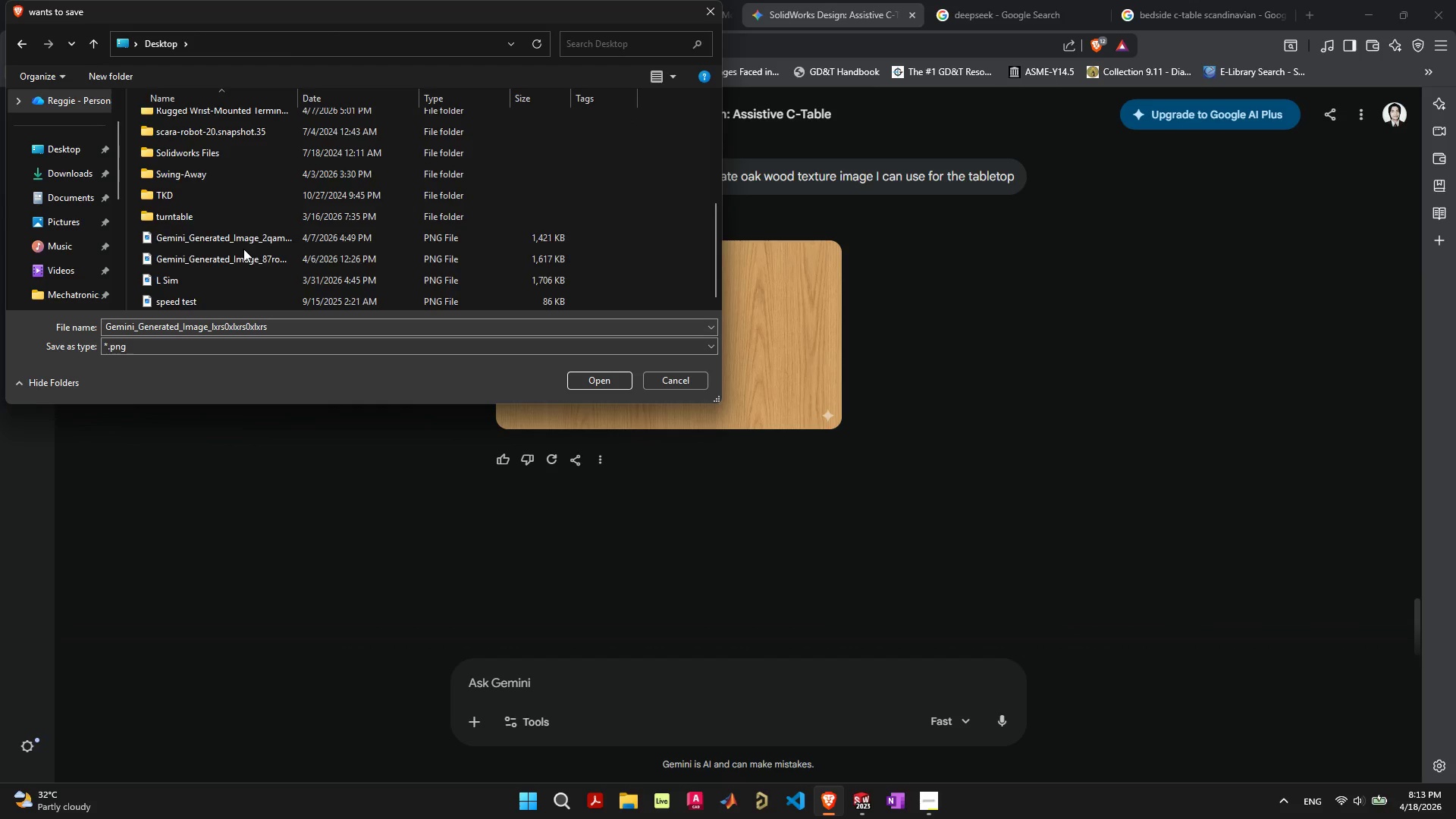 
scroll: coordinate [243, 249], scroll_direction: up, amount: 8.0
 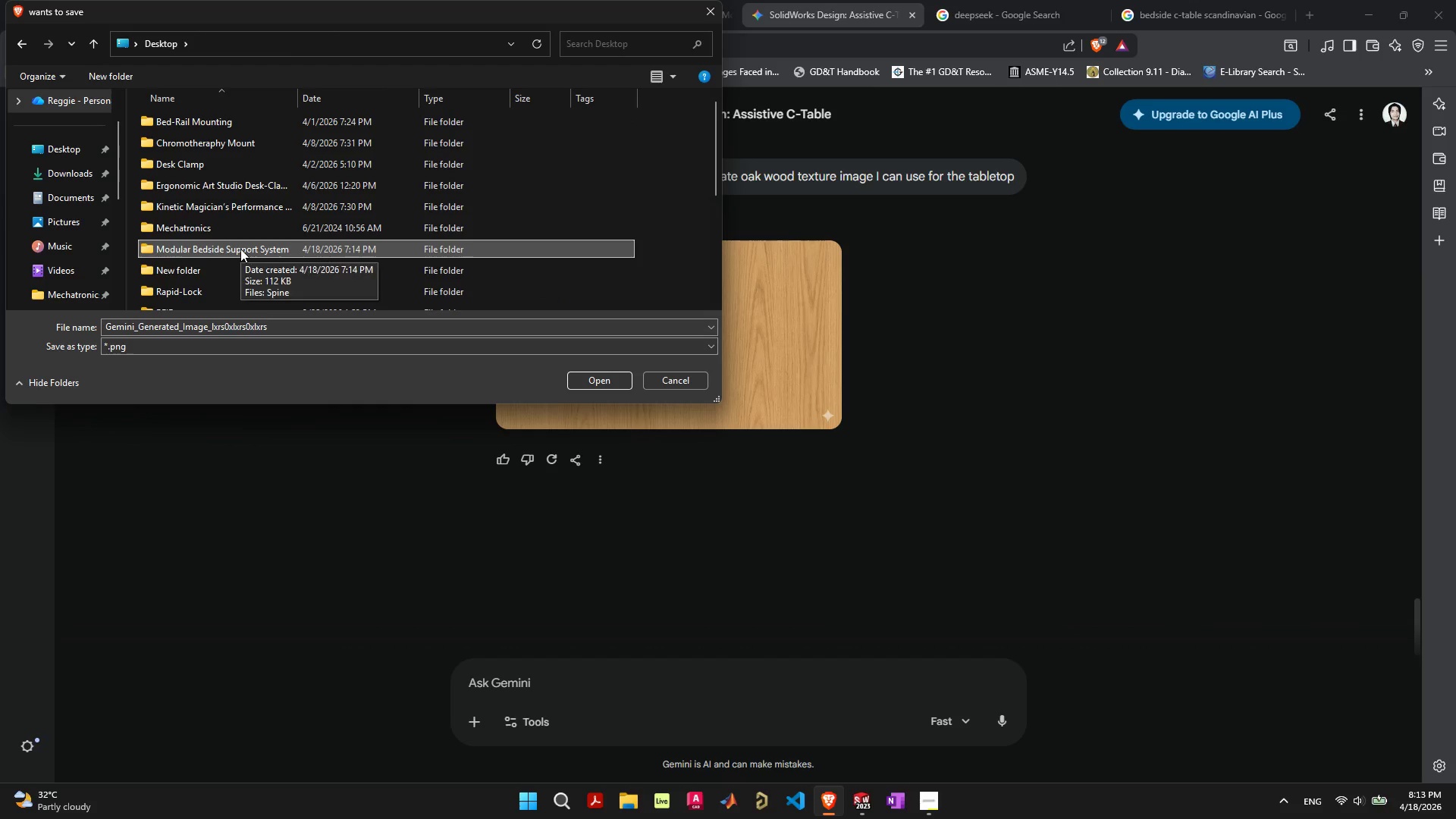 
double_click([240, 248])
 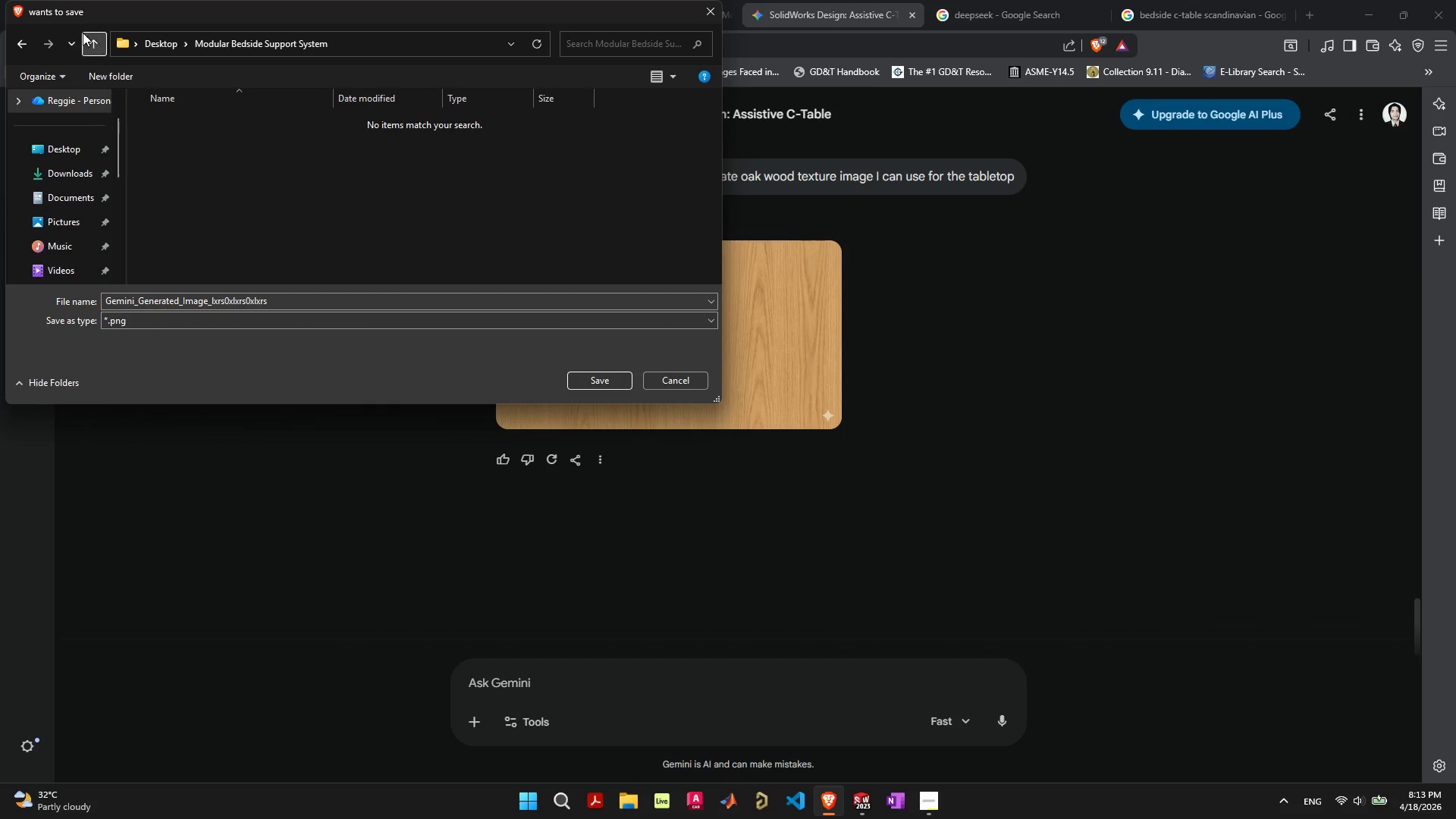 
left_click([158, 45])
 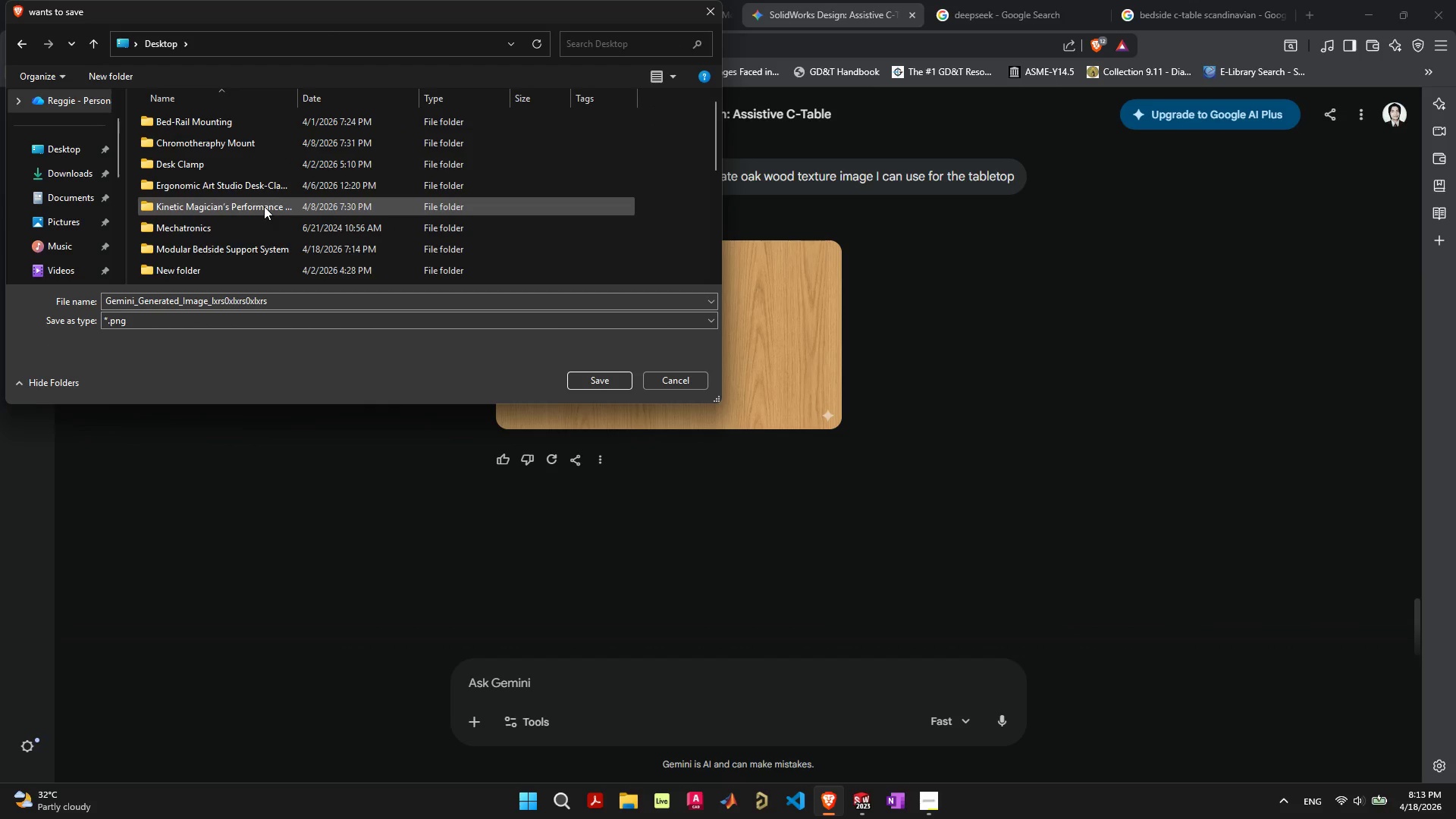 
scroll: coordinate [264, 206], scroll_direction: up, amount: 2.0
 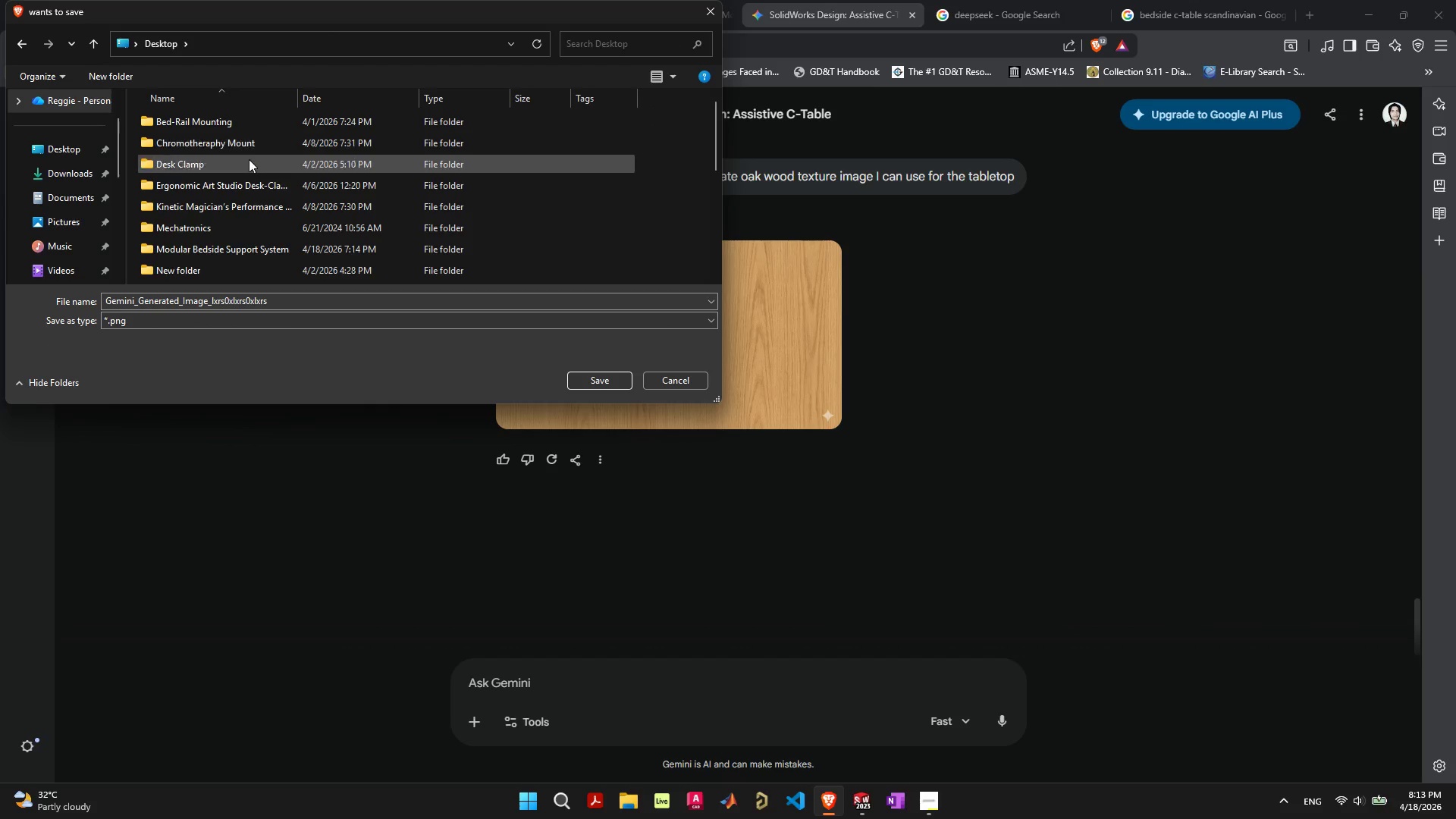 
mouse_move([244, 228])
 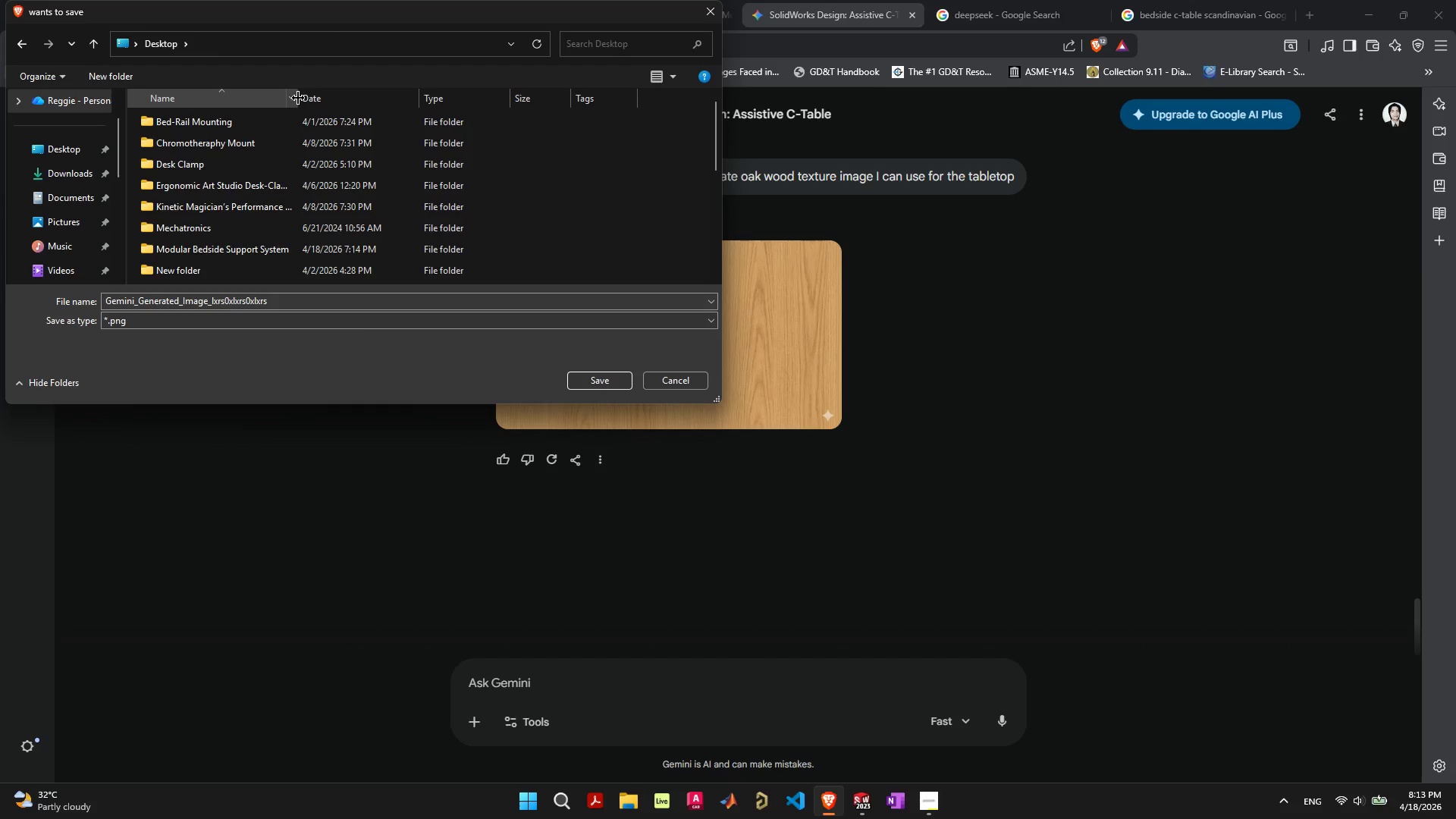 
left_click_drag(start_coordinate=[298, 98], to_coordinate=[337, 102])
 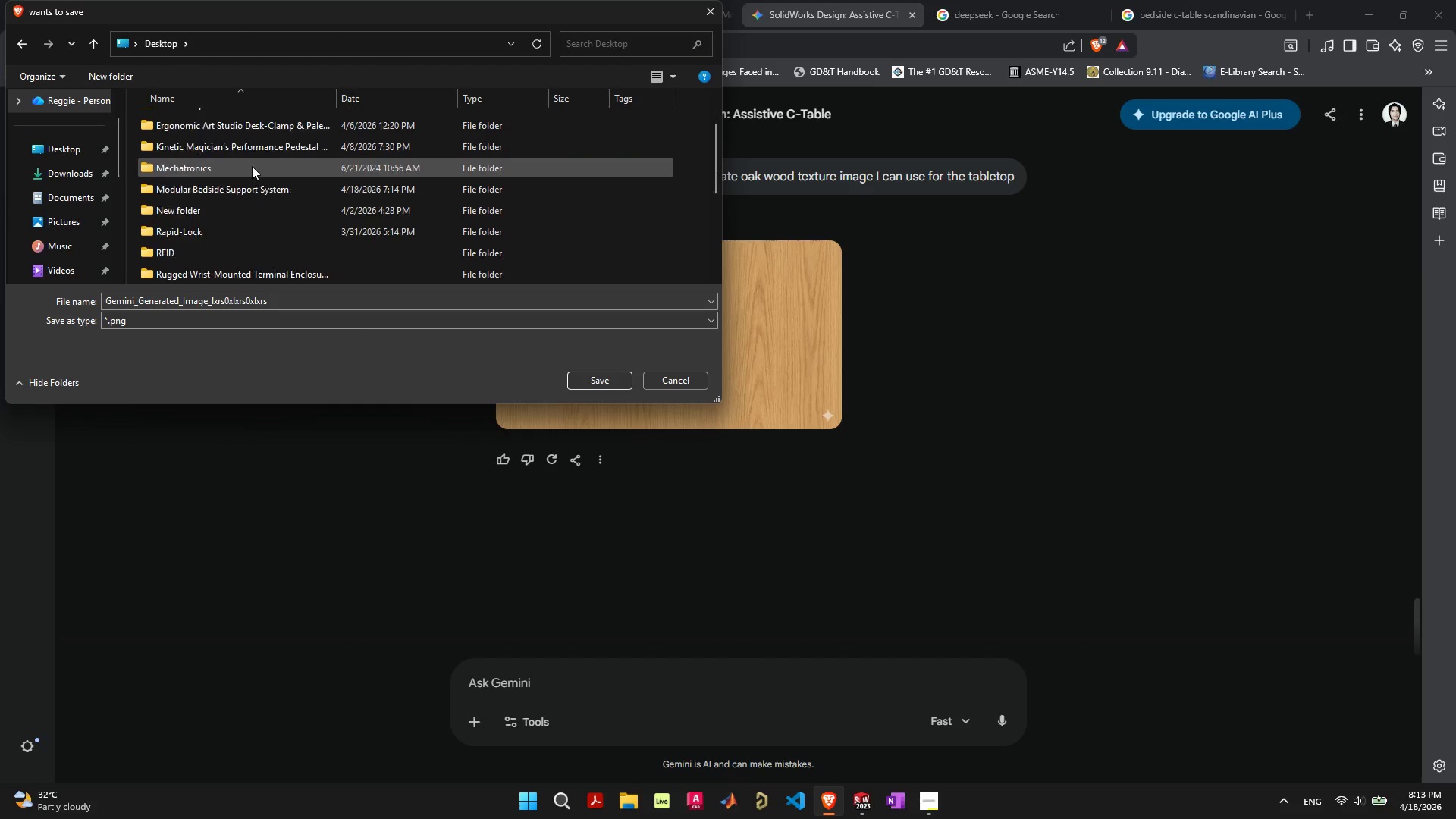 
scroll: coordinate [252, 166], scroll_direction: down, amount: 7.0
 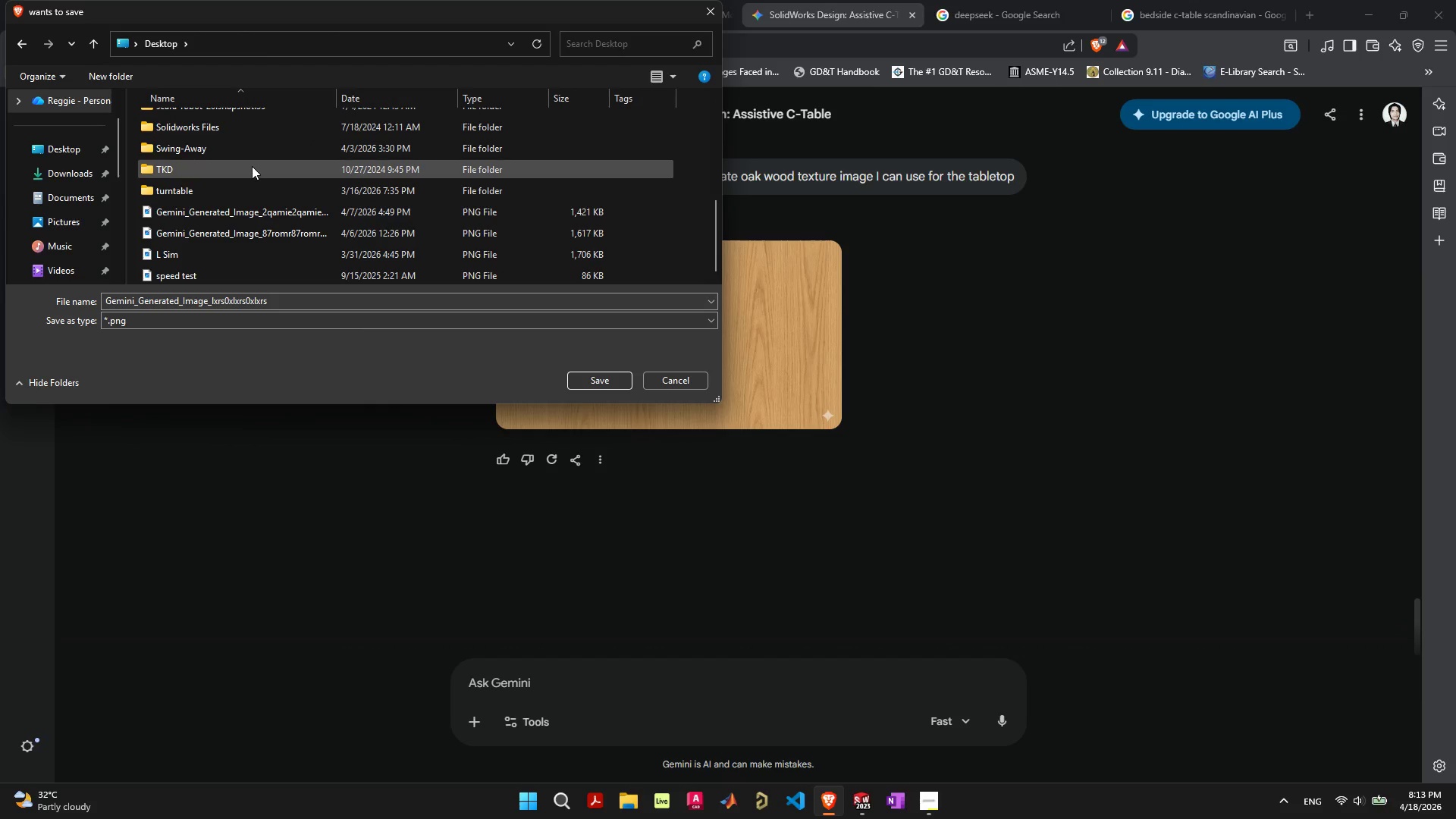 
scroll: coordinate [252, 166], scroll_direction: up, amount: 8.0
 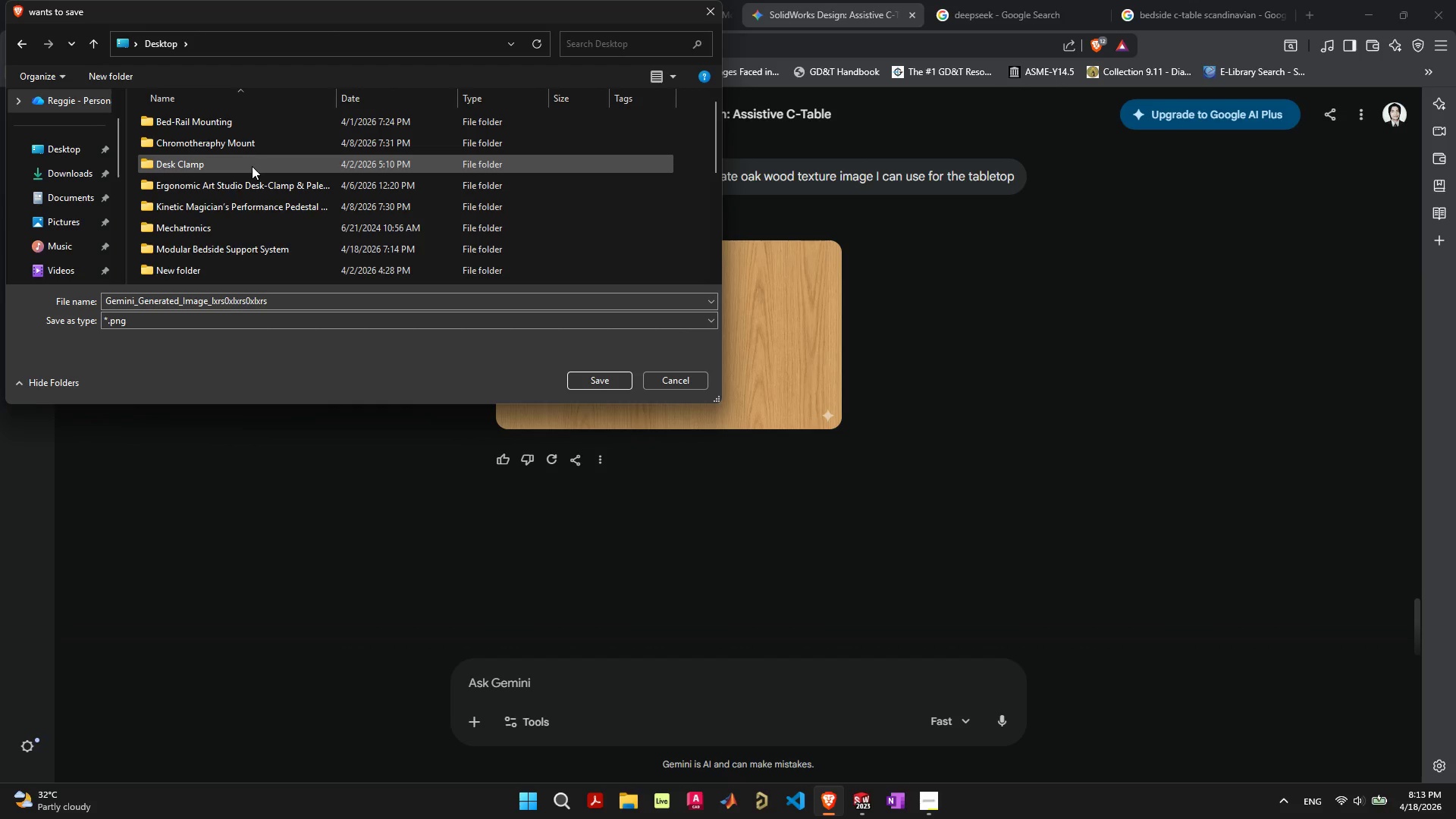 
mouse_move([223, 266])
 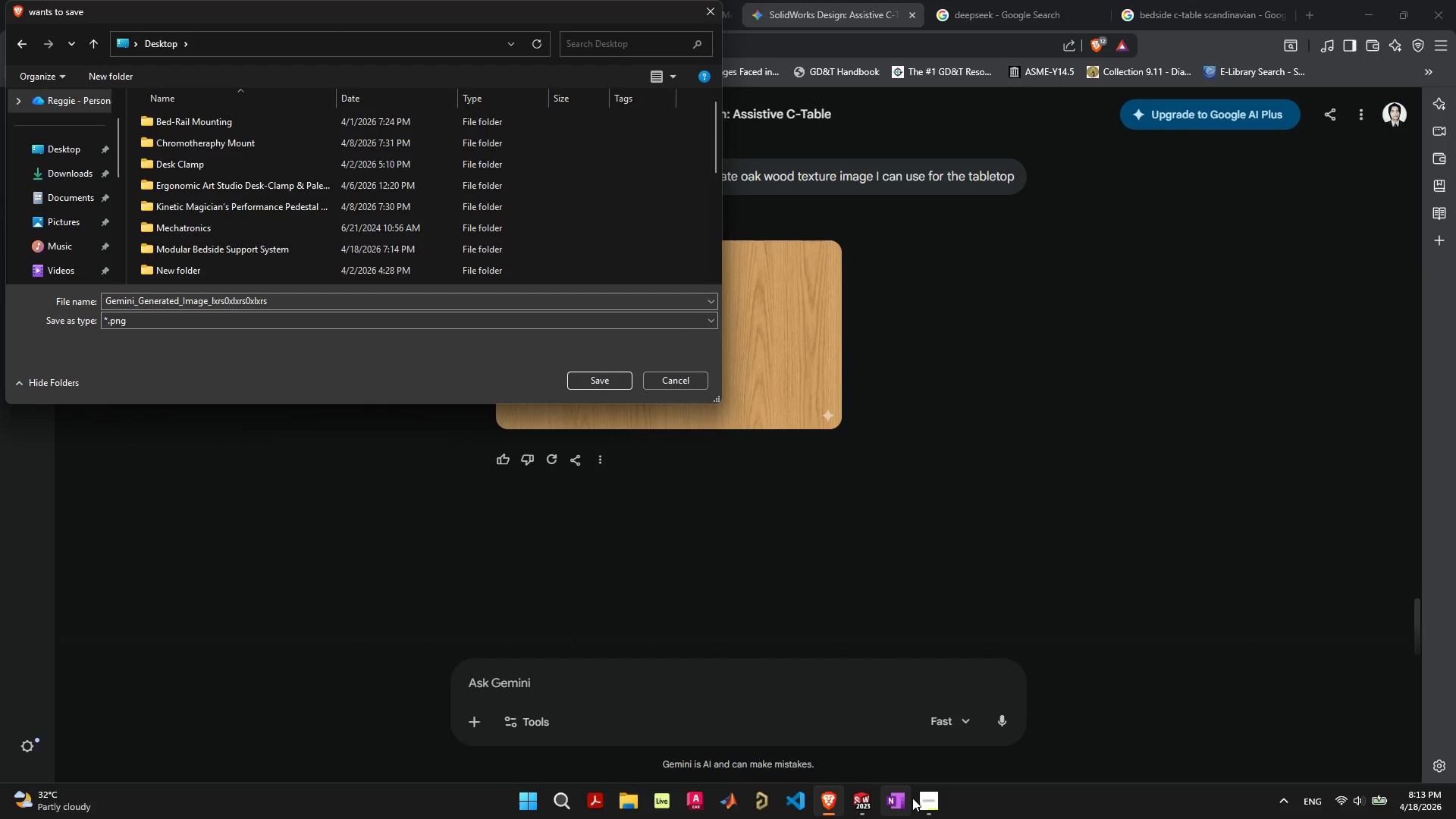 
left_click([930, 798])